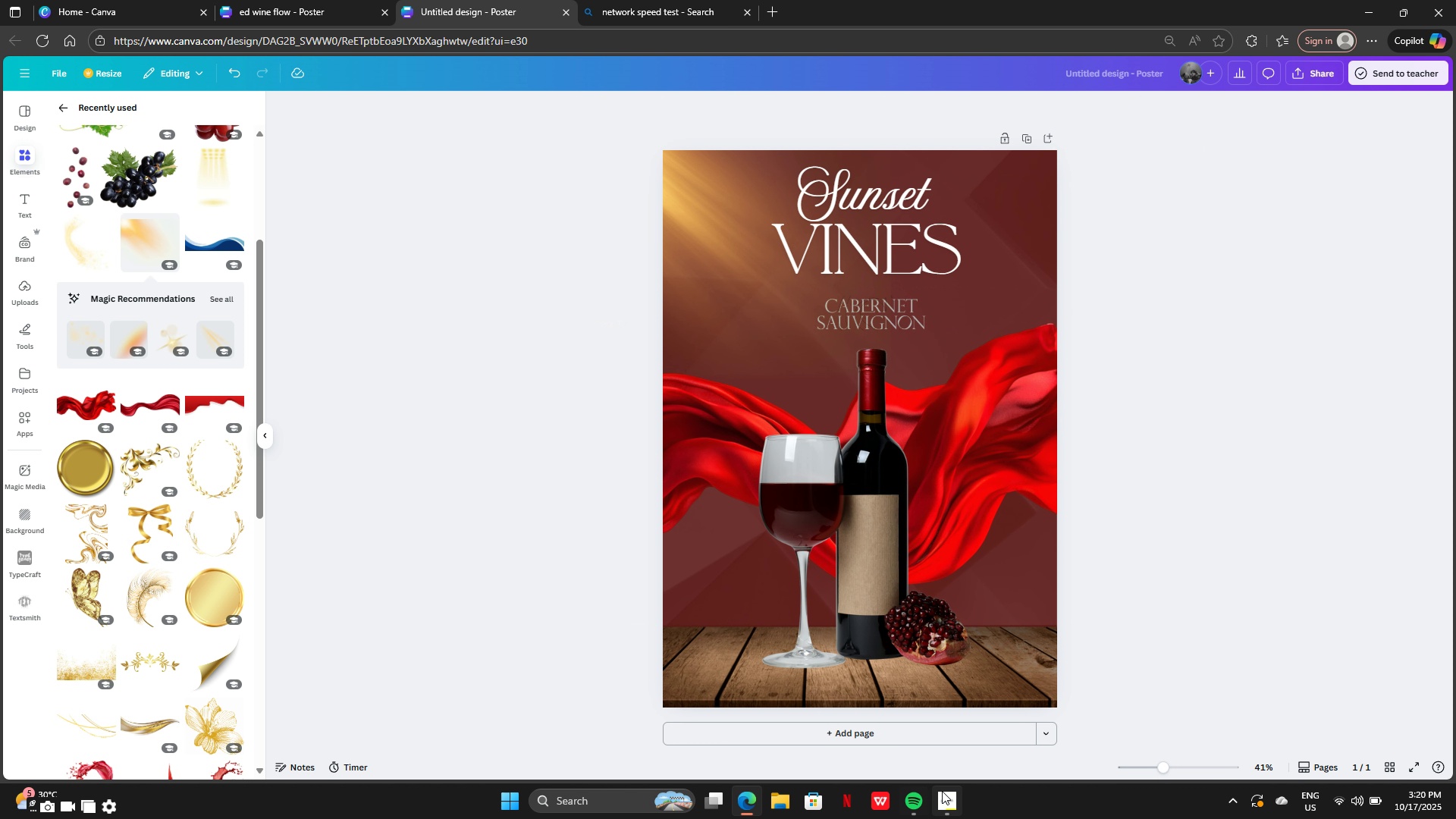 
left_click([943, 792])